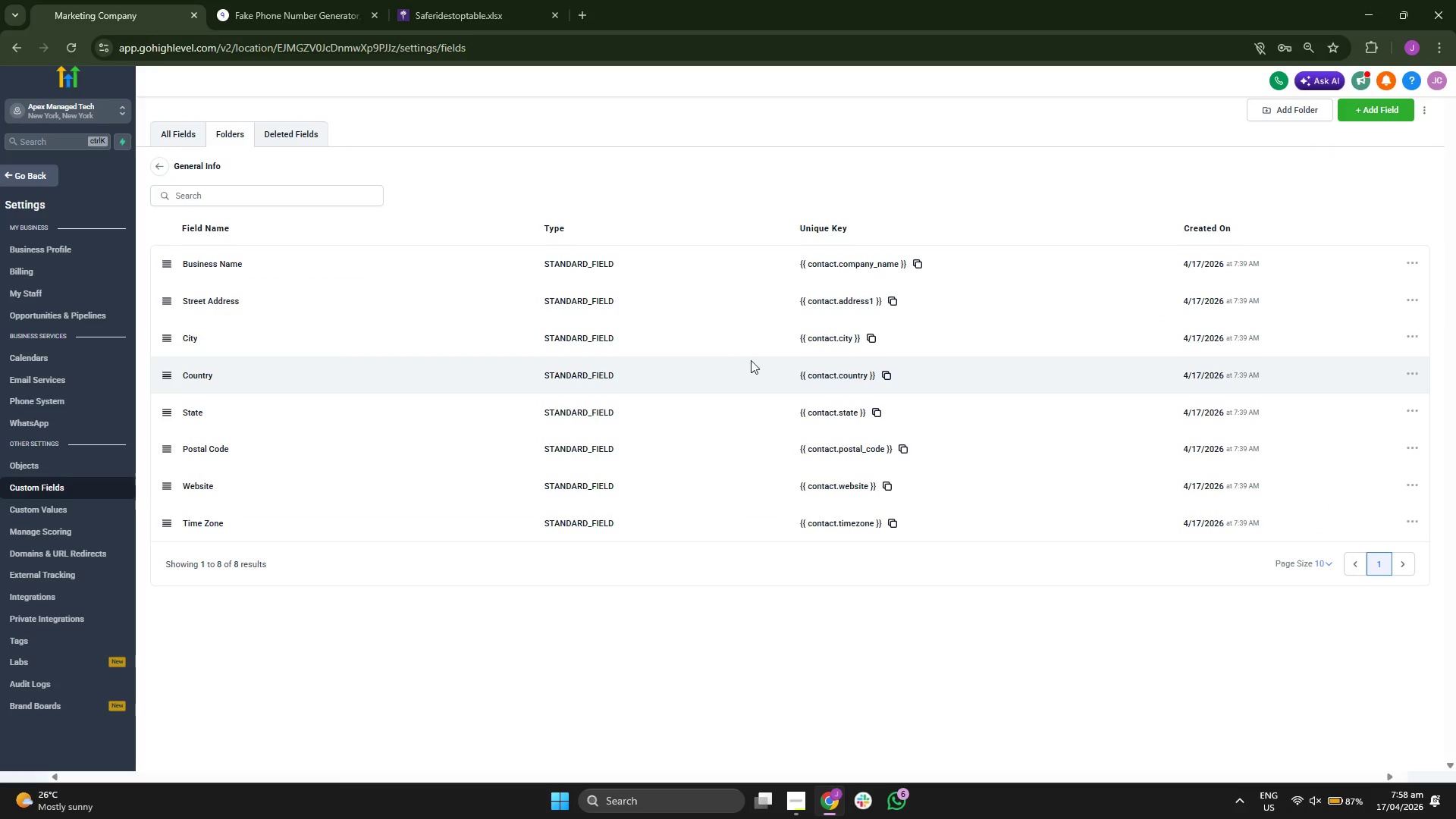 
left_click([166, 168])
 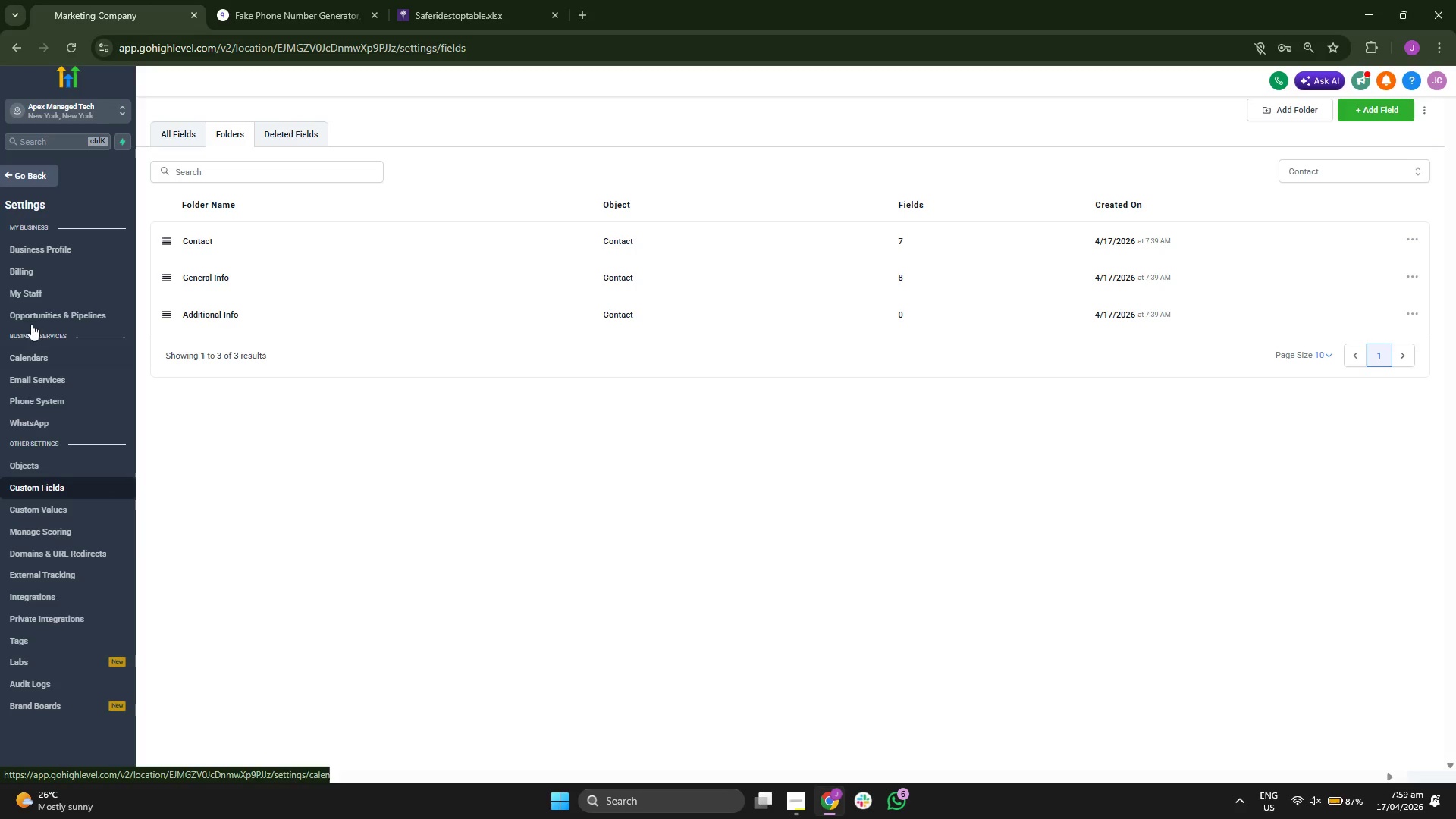 
left_click([34, 182])
 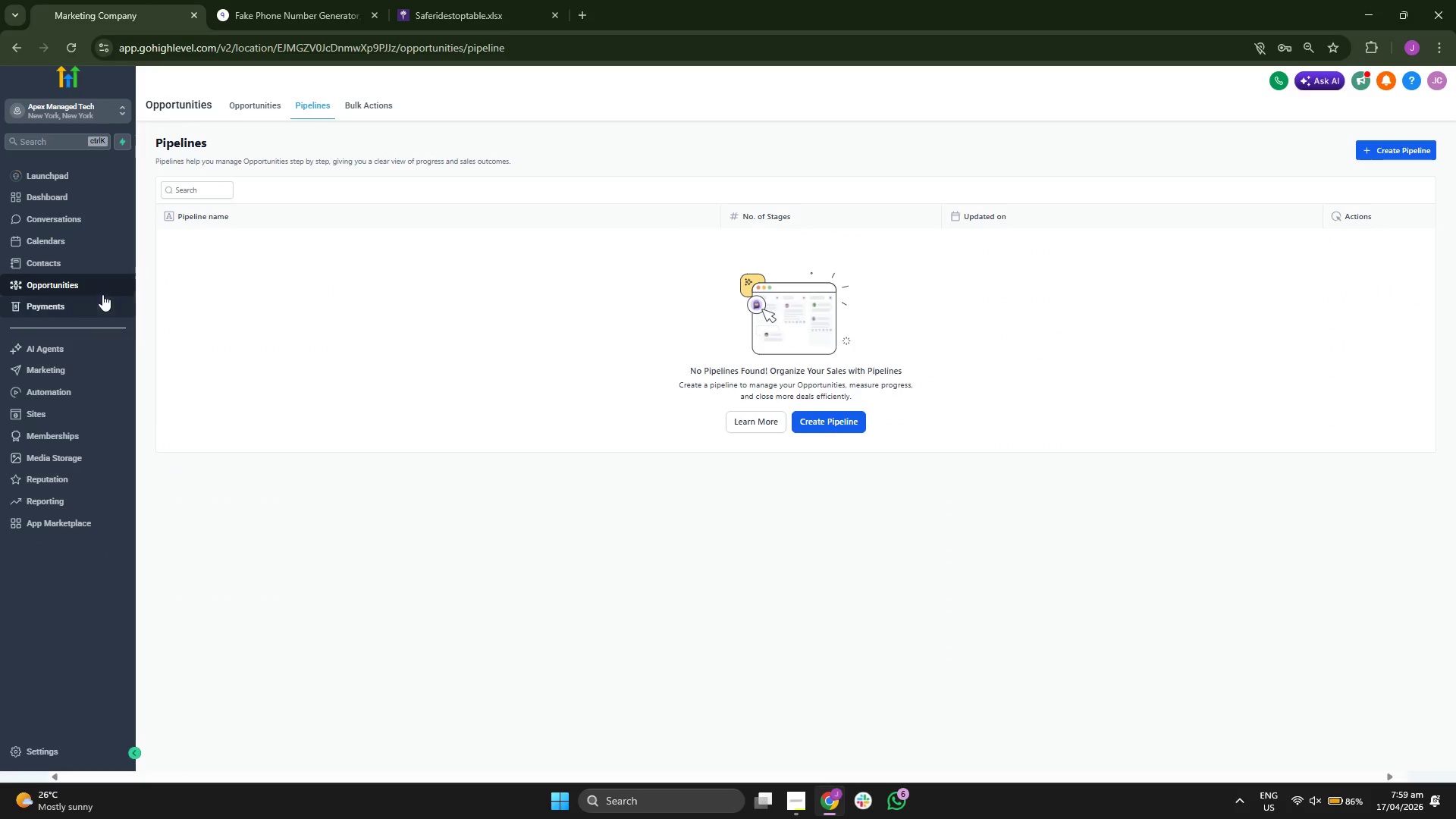 
left_click([85, 245])
 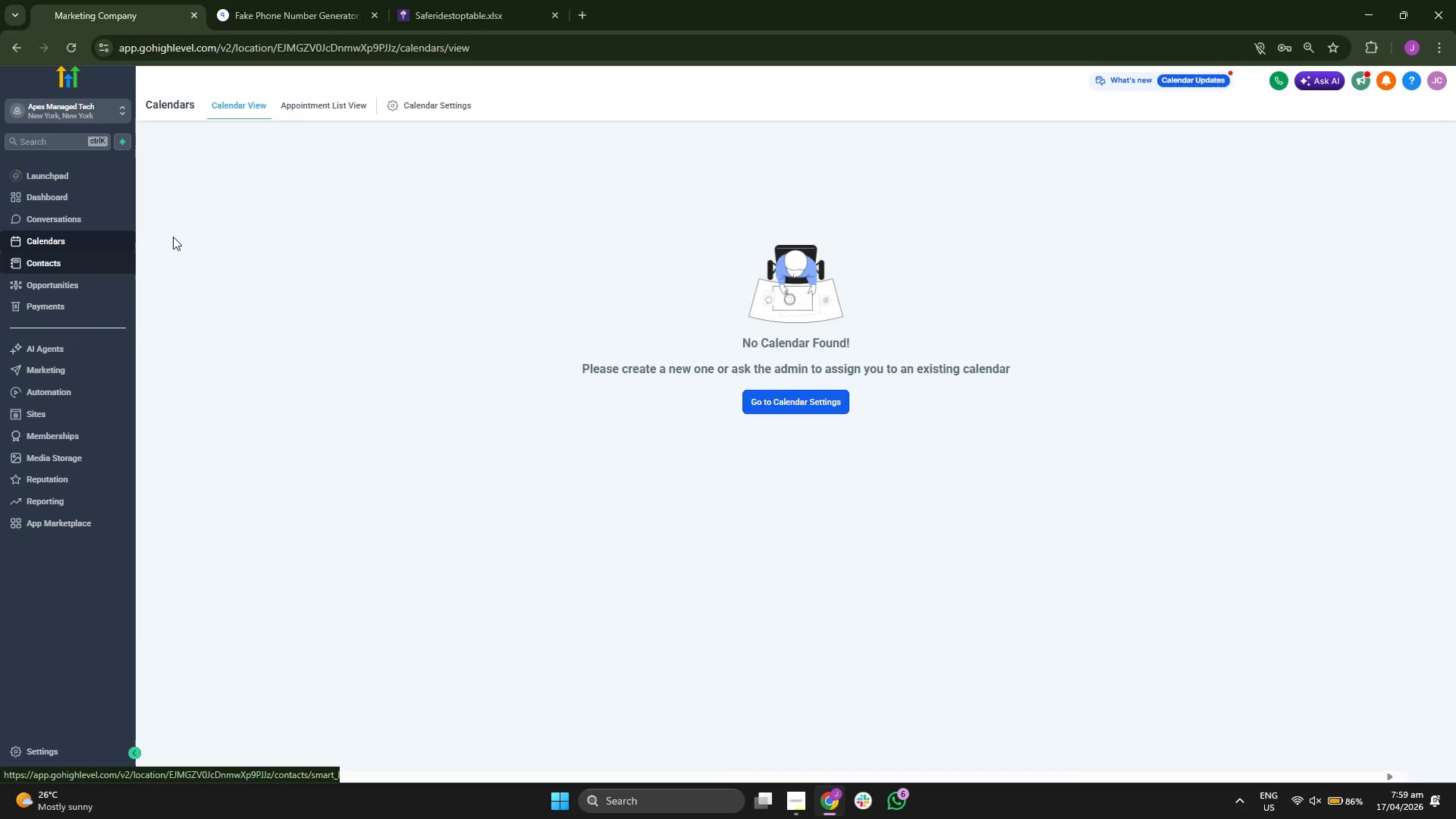 
left_click([422, 111])
 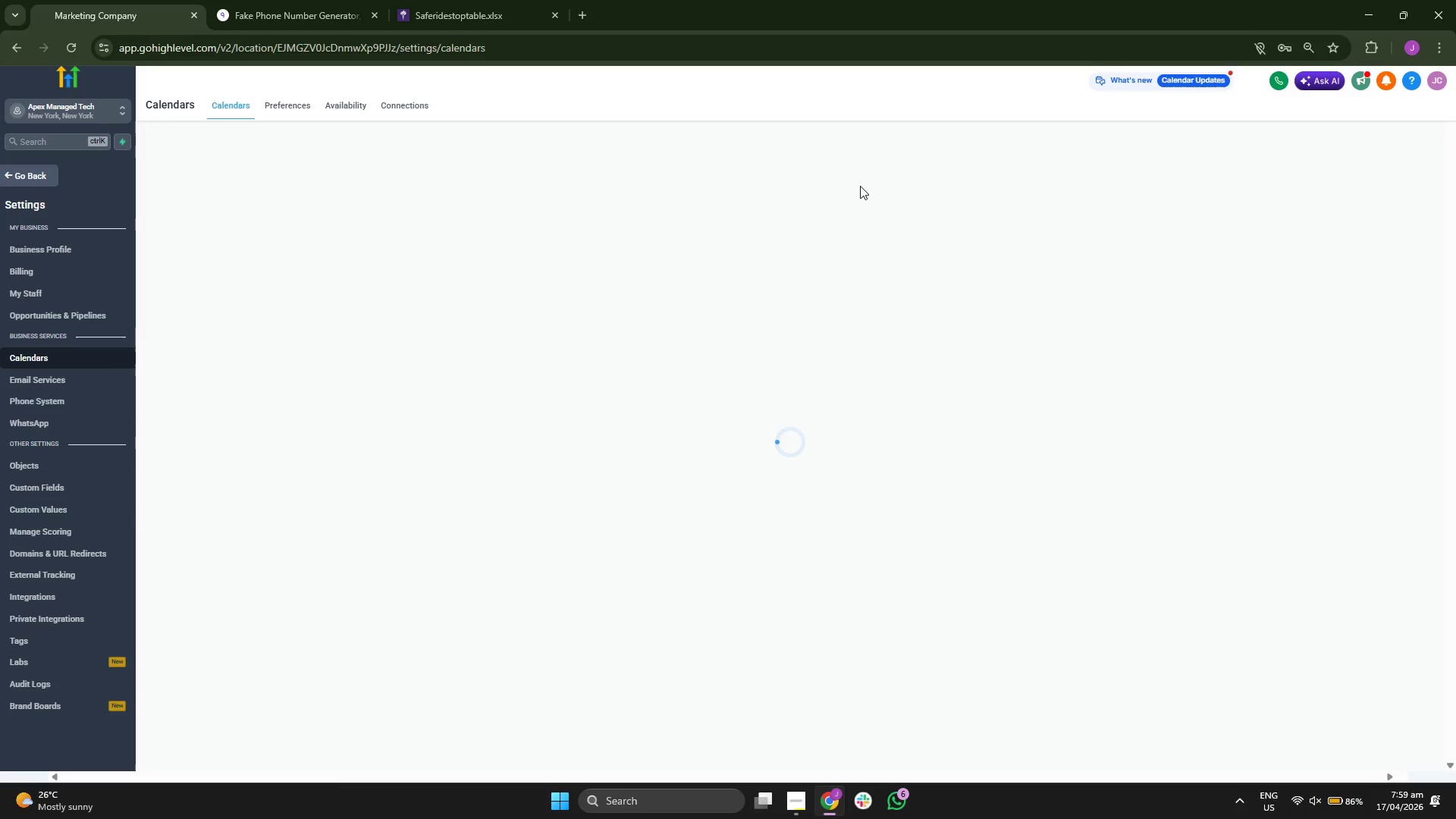 
wait(8.94)
 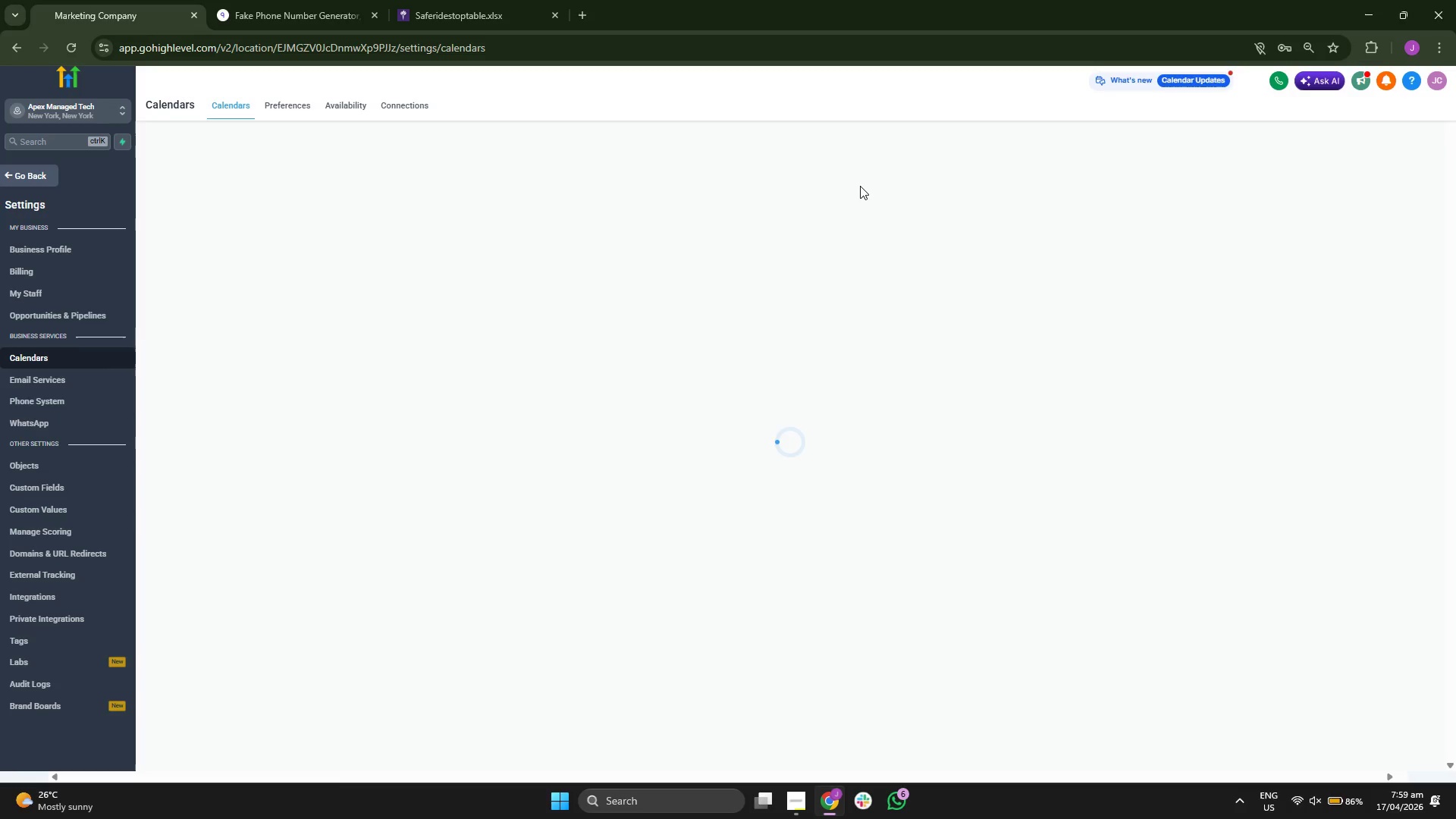 
left_click([1303, 247])
 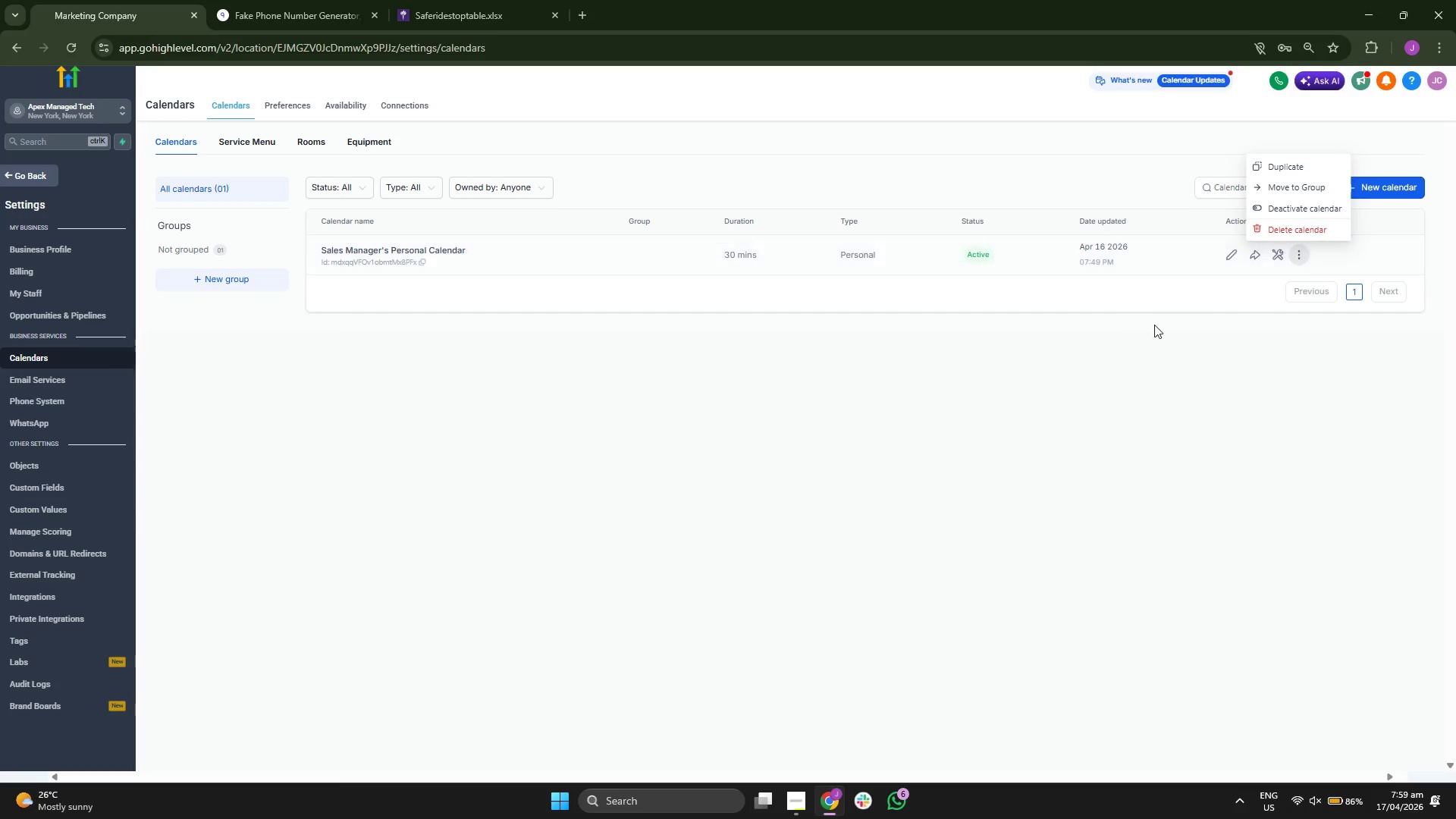 
left_click([1291, 224])
 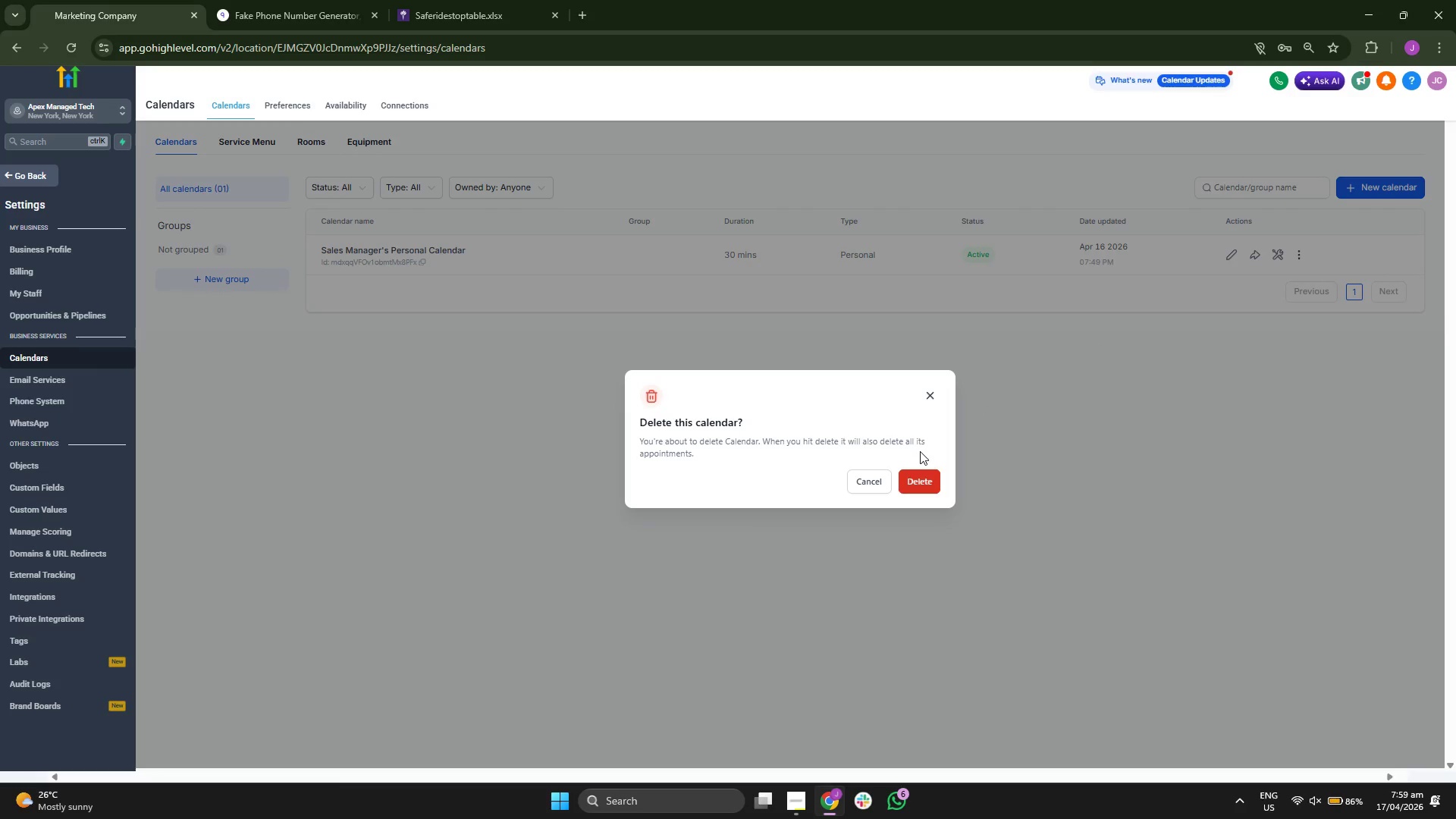 
left_click([930, 485])
 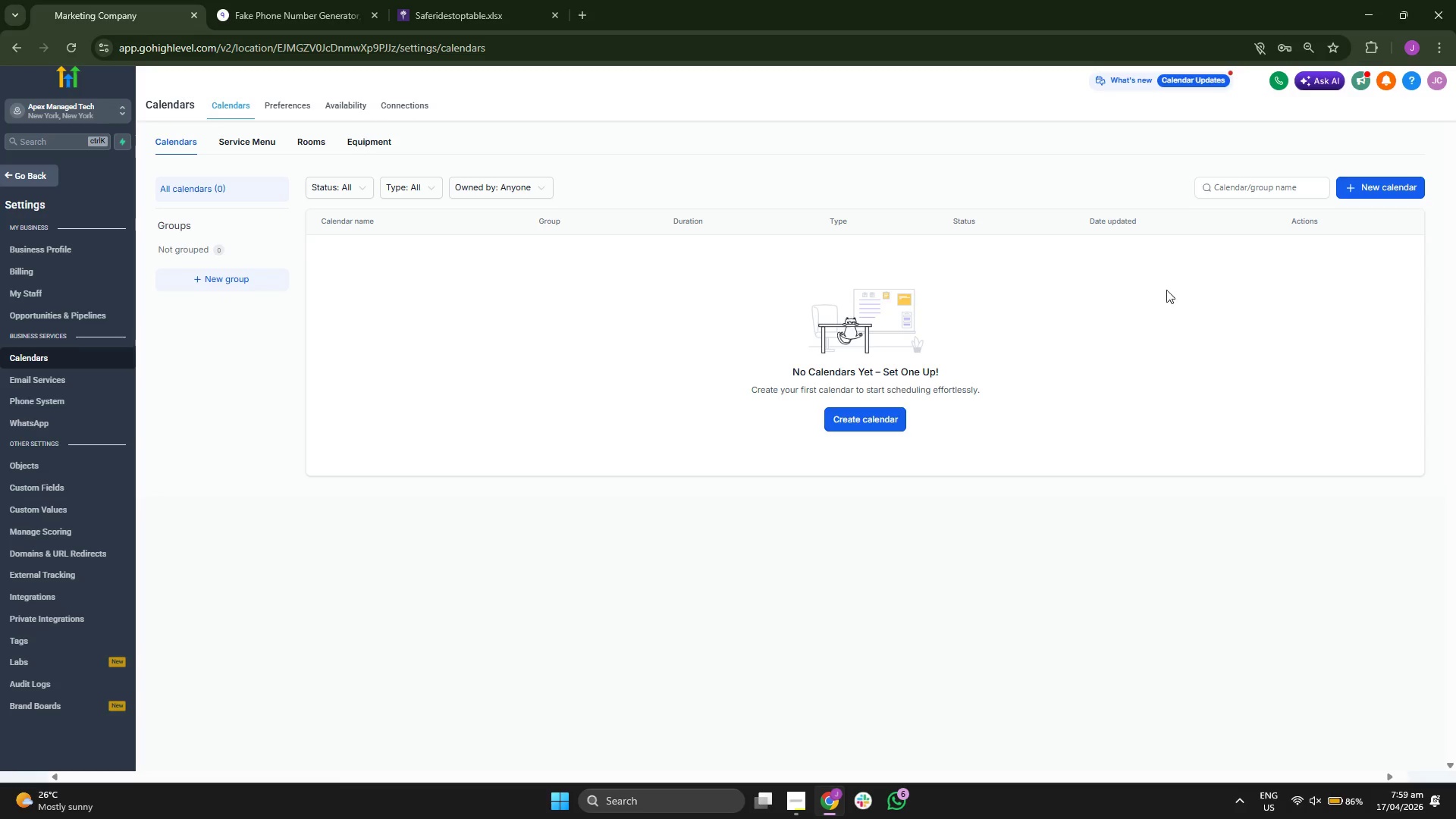 
left_click([1409, 193])
 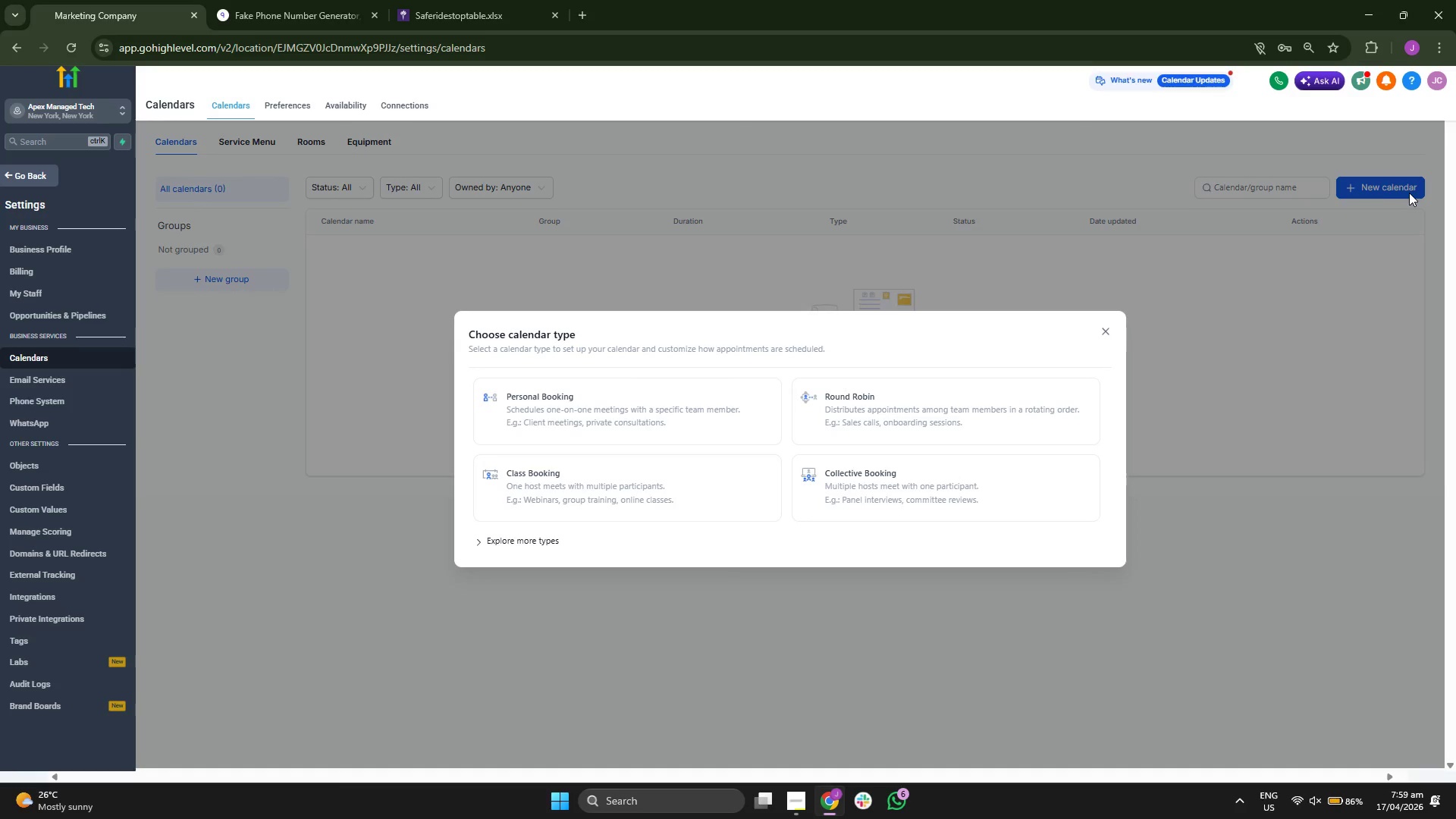 
left_click([776, 186])
 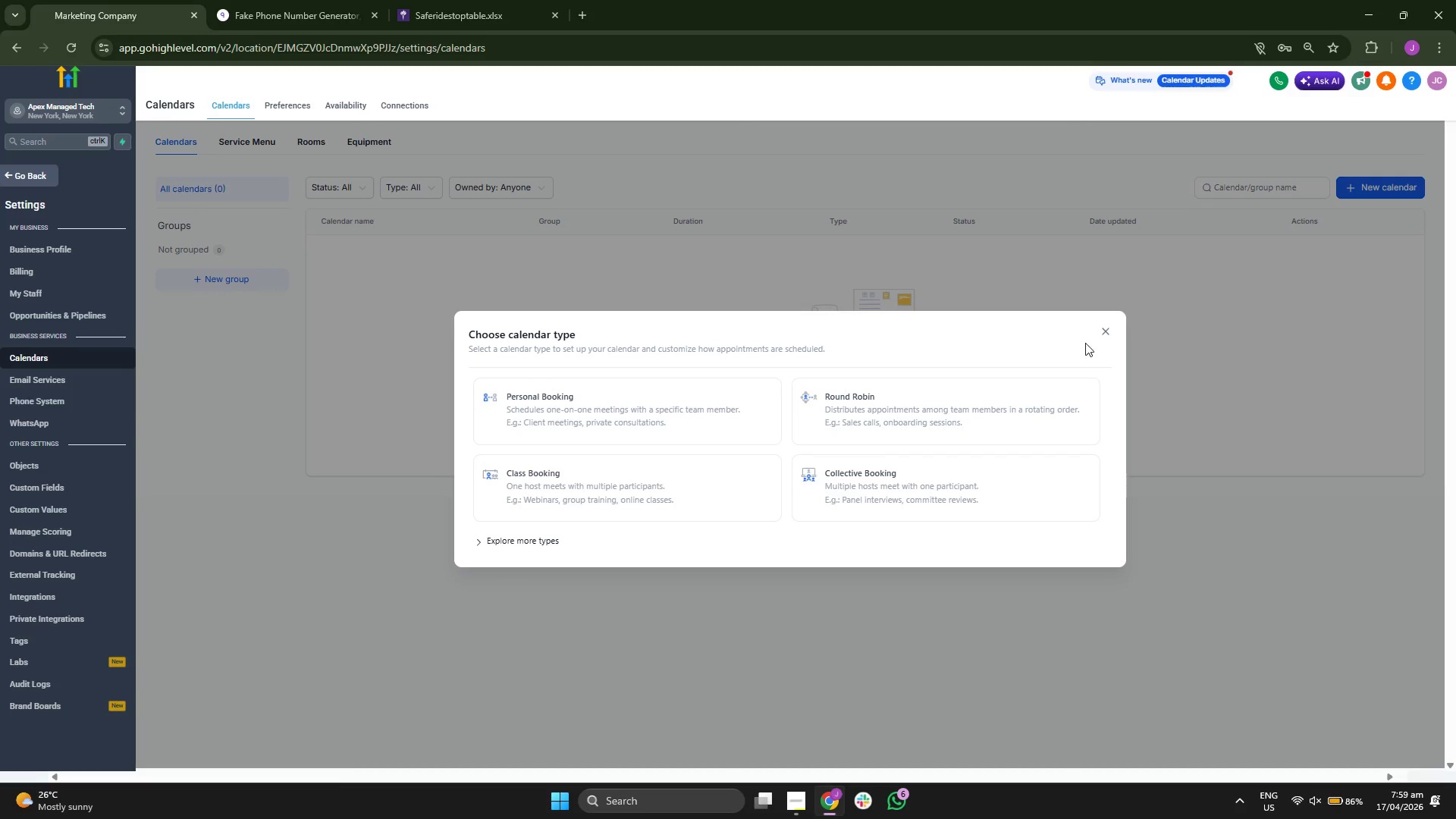 
left_click([1102, 329])
 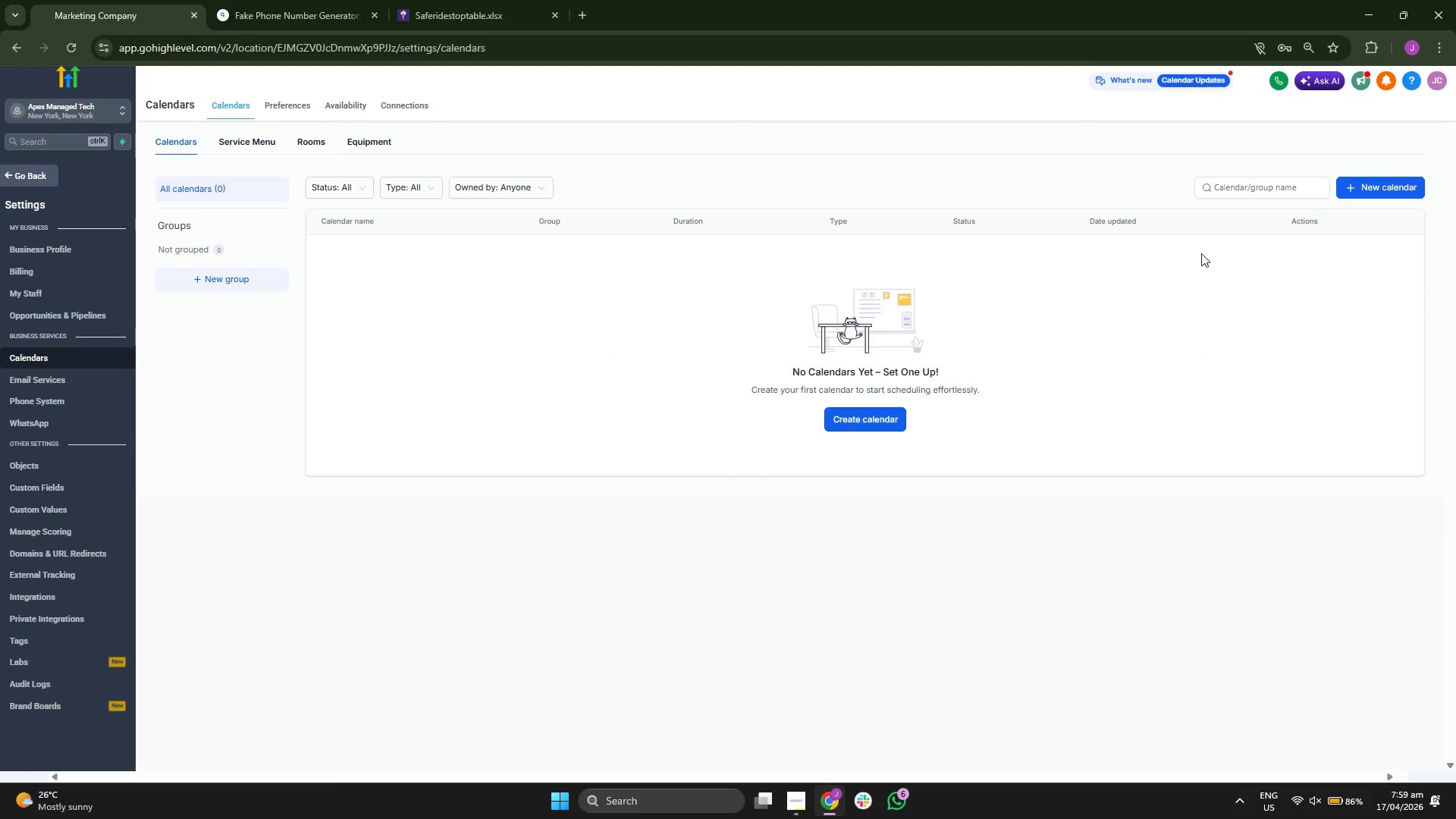 
left_click([1388, 190])
 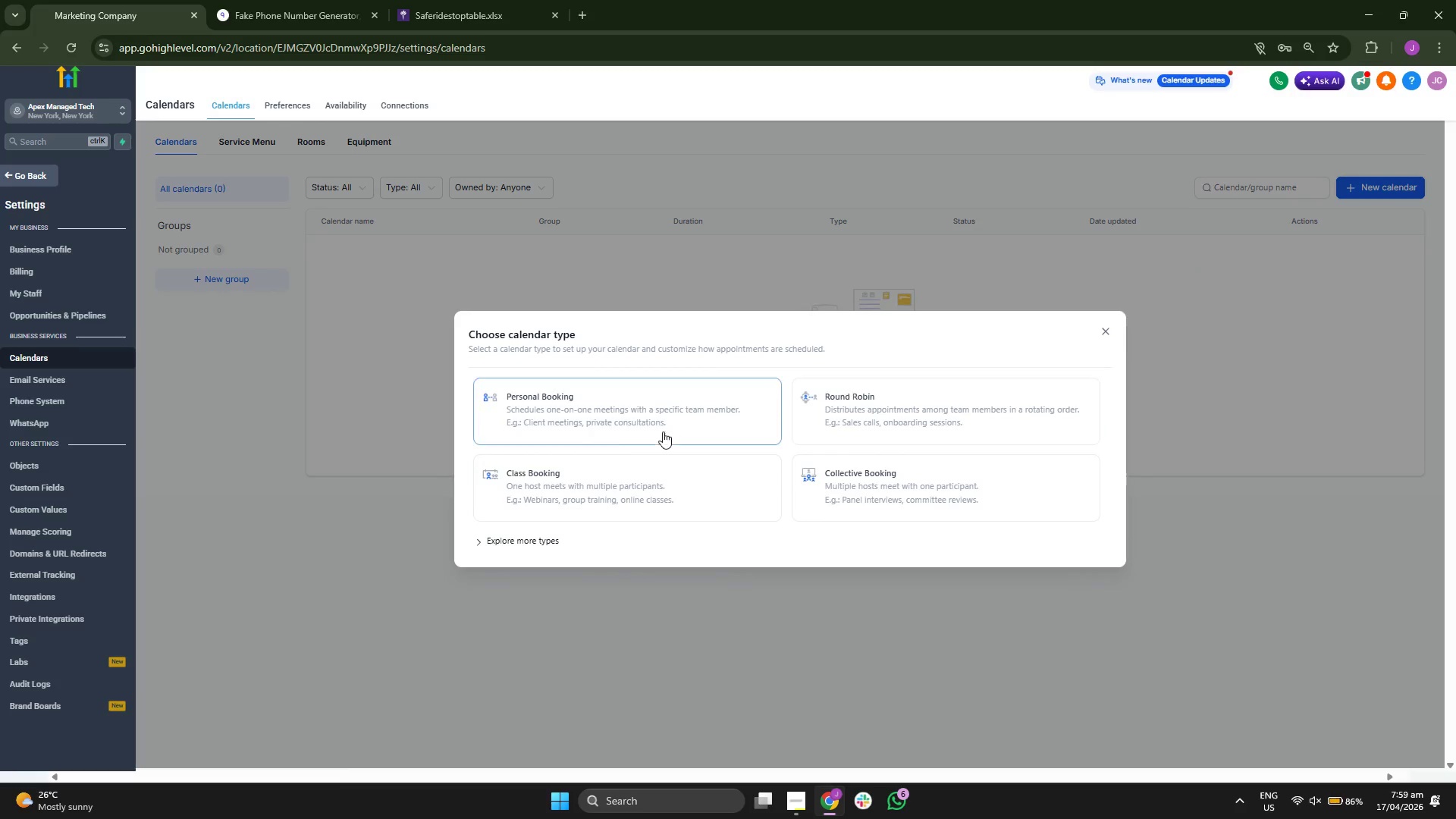 
left_click([611, 415])
 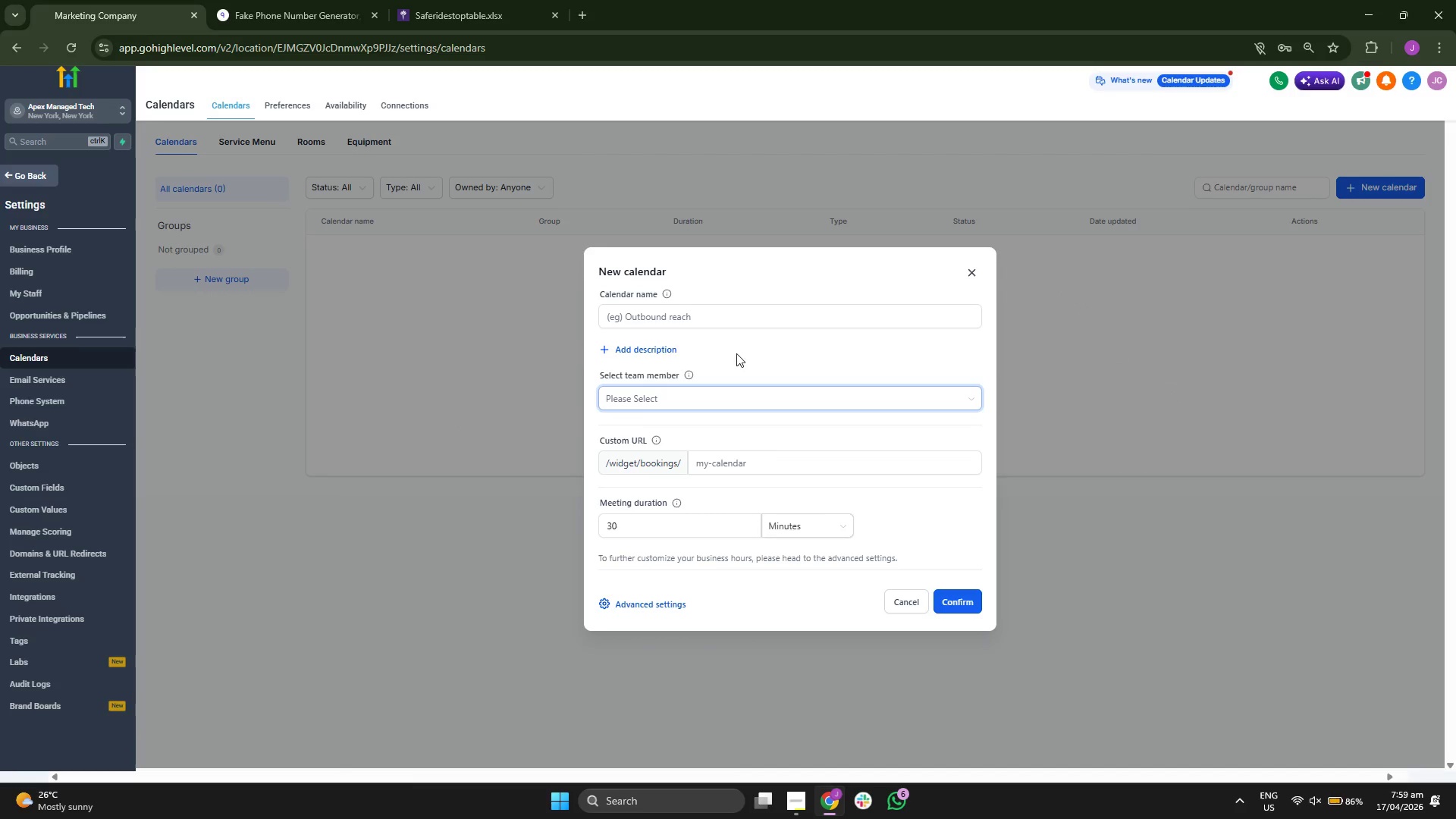 
left_click([761, 319])
 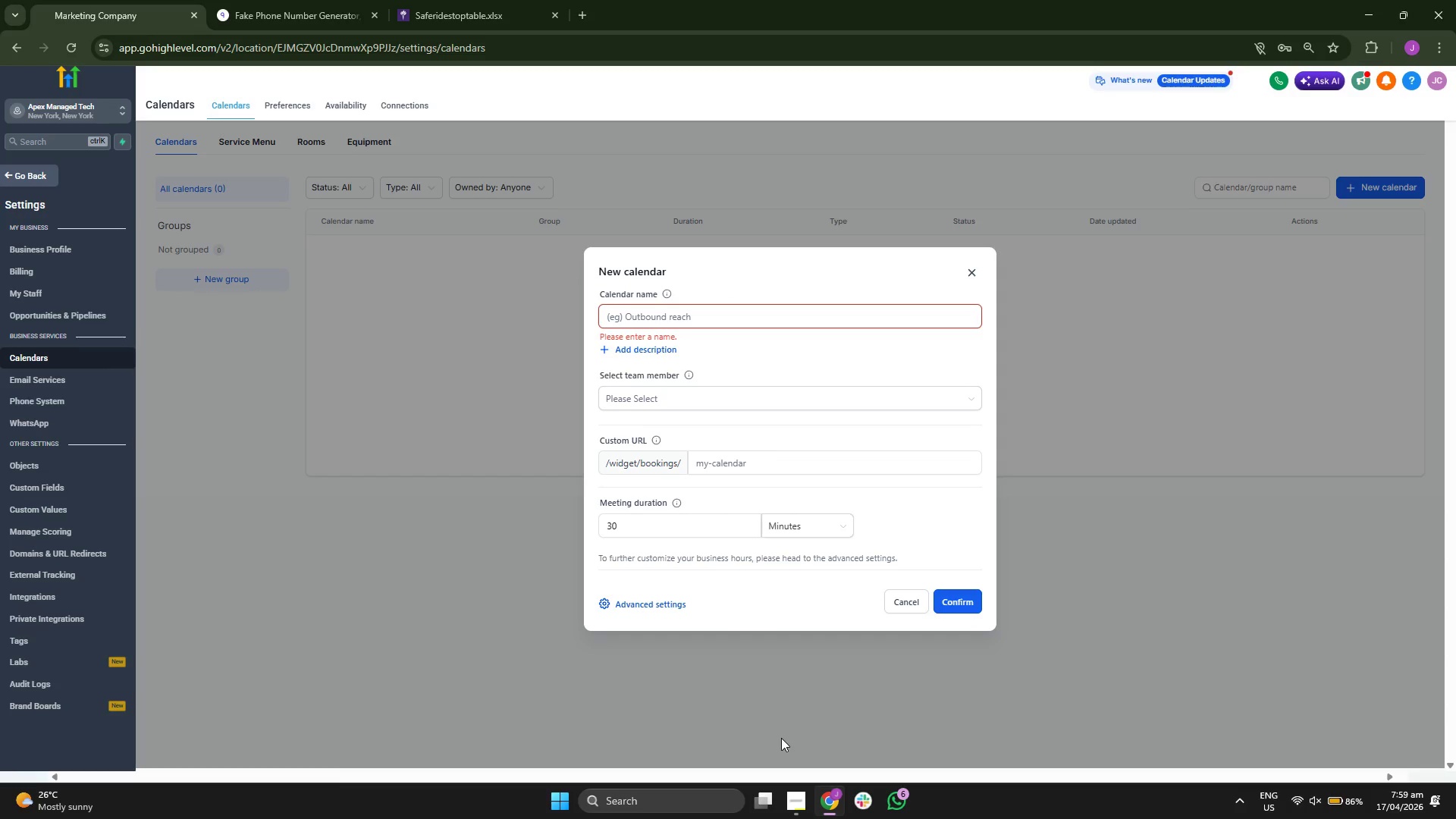 
left_click([795, 795])